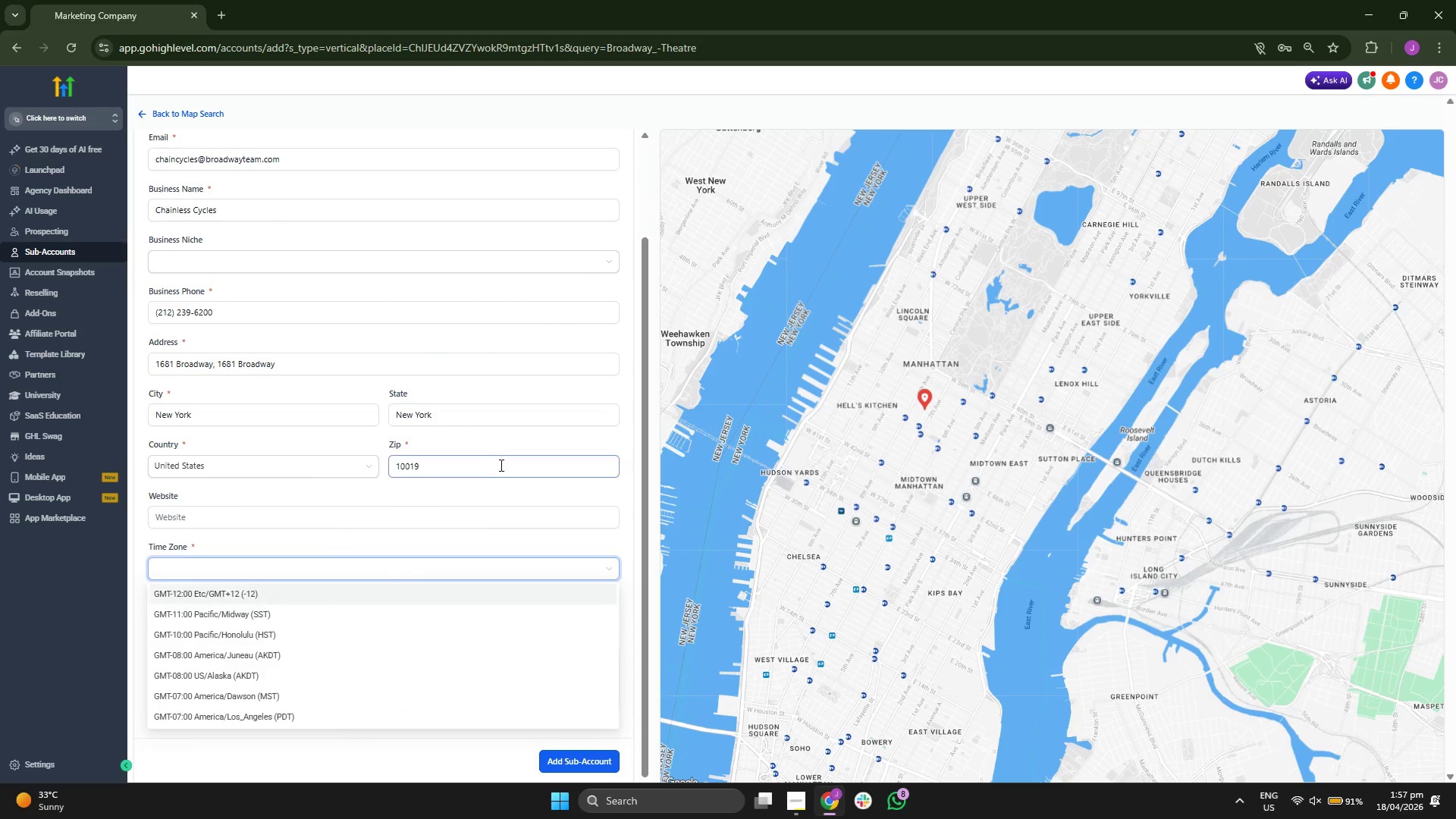 
scroll: coordinate [386, 646], scroll_direction: down, amount: 5.0
 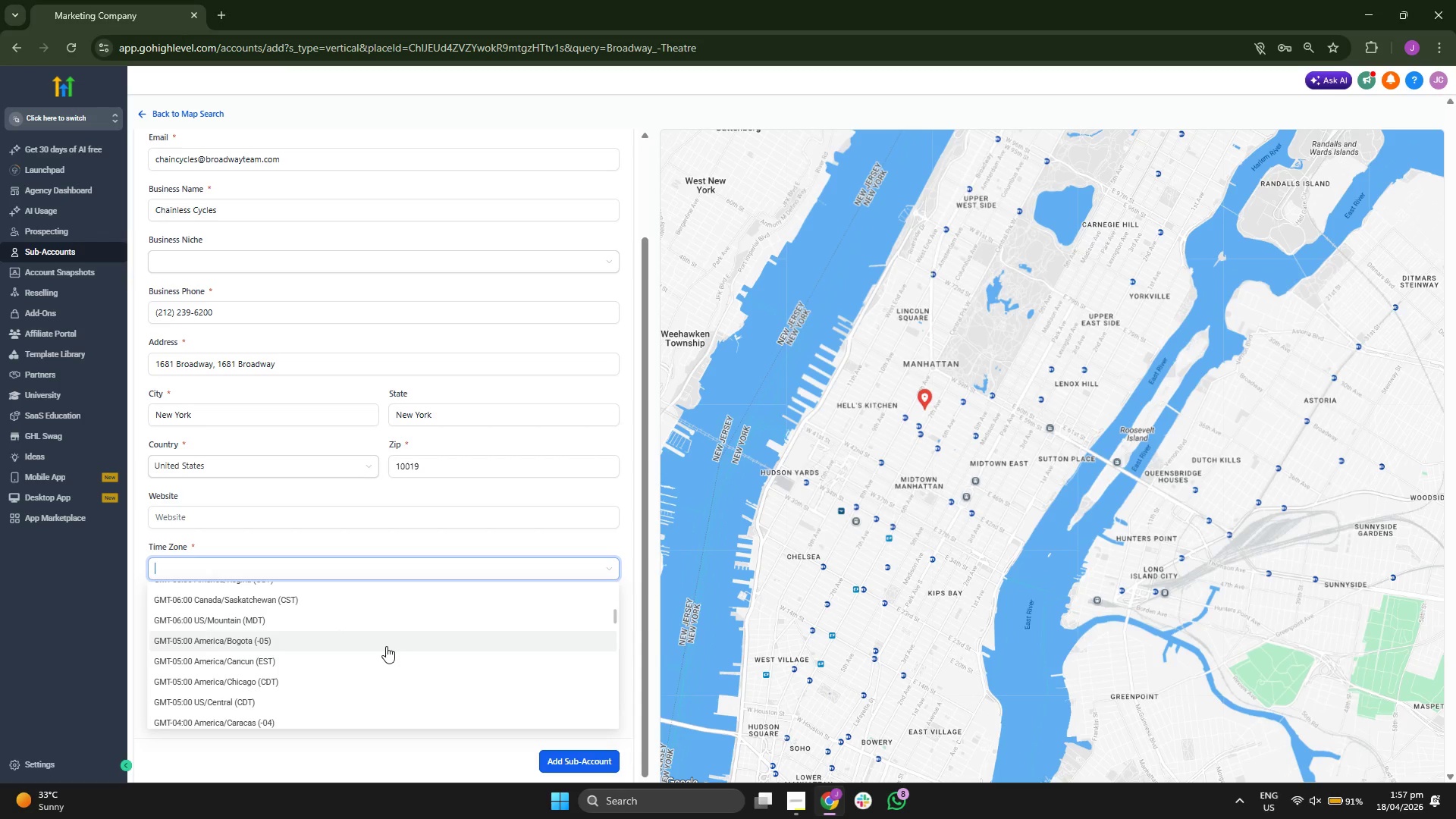 
scroll: coordinate [407, 626], scroll_direction: down, amount: 5.0
 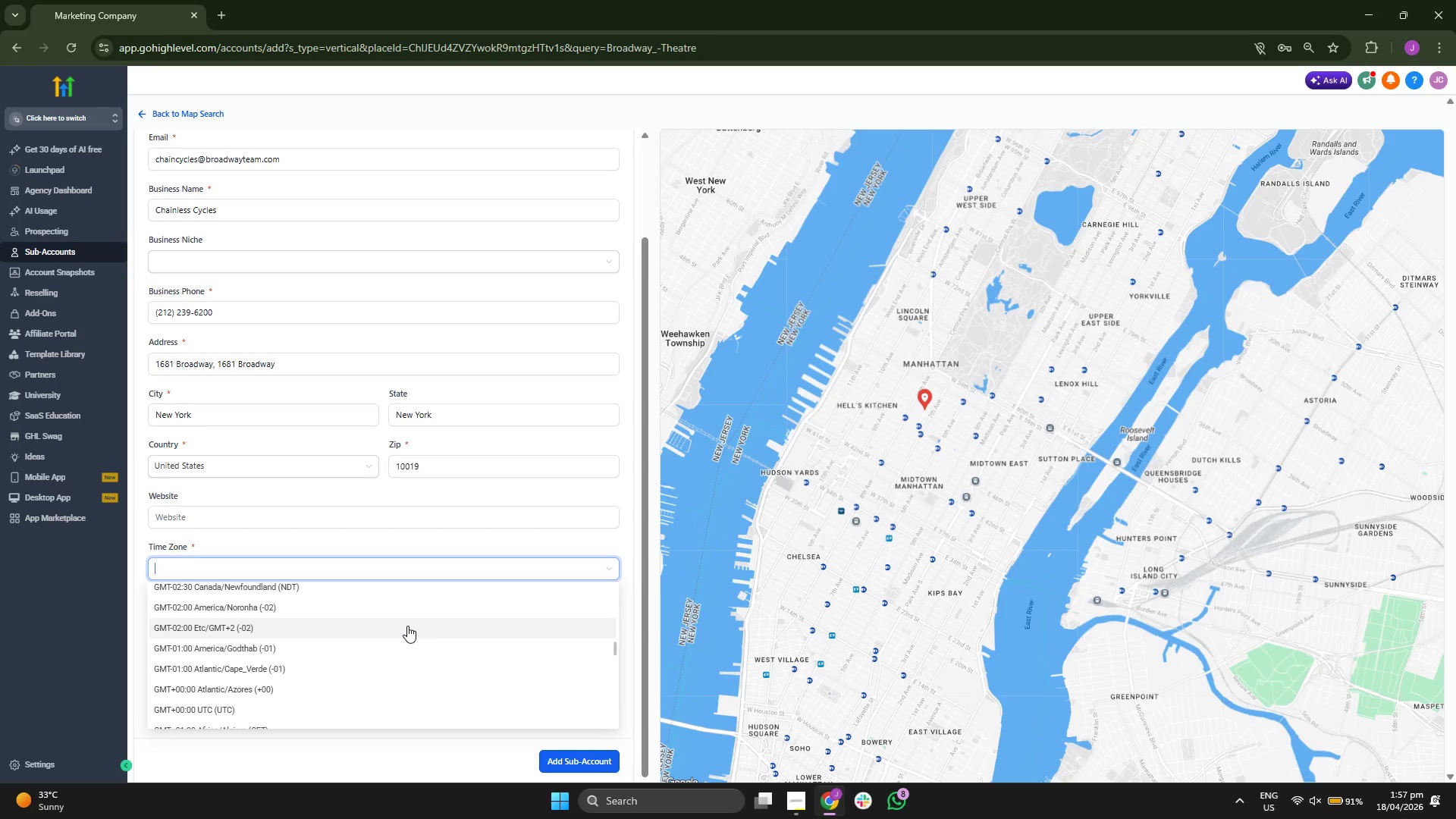 
scroll: coordinate [407, 626], scroll_direction: down, amount: 5.0
 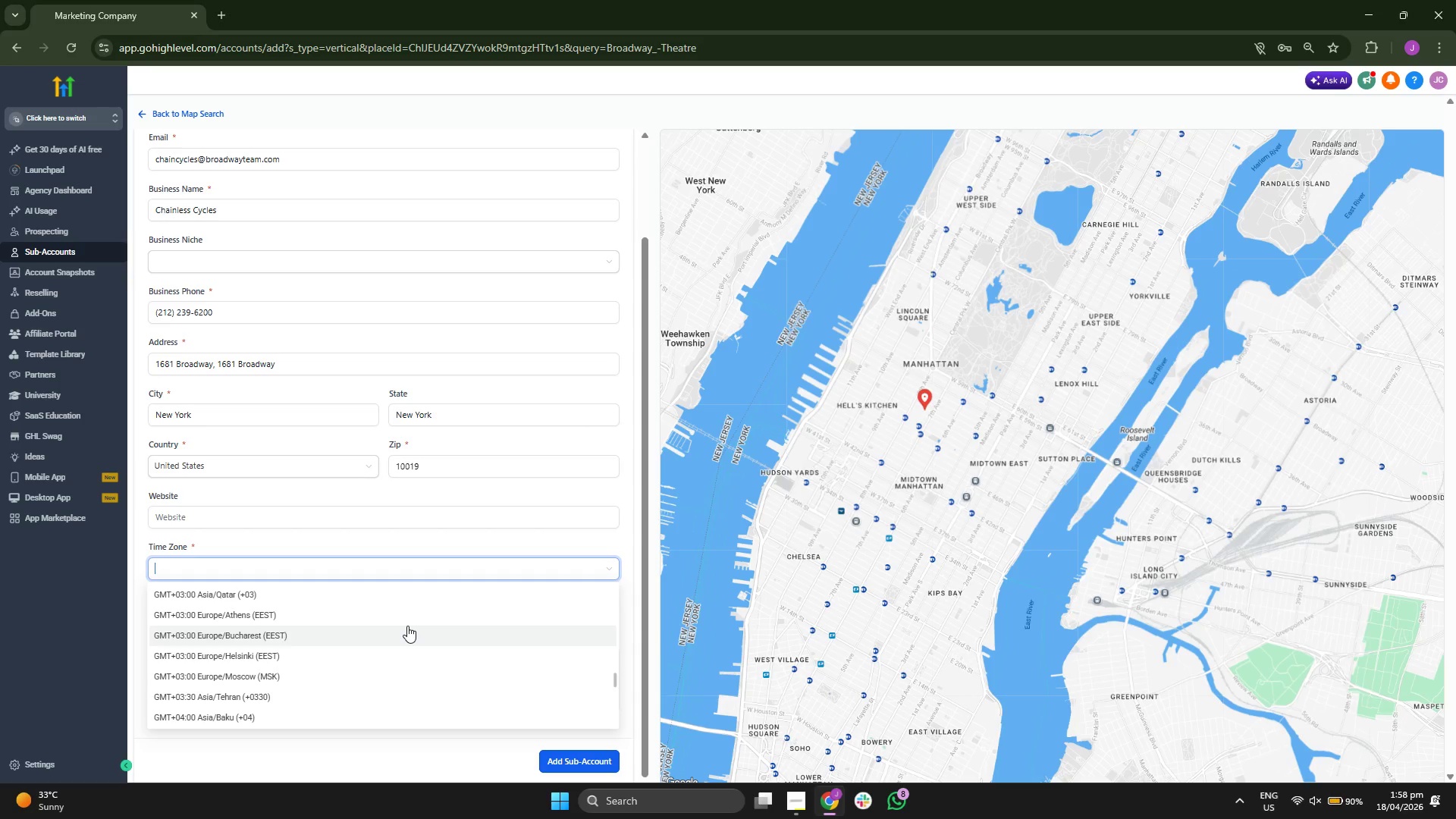 
scroll: coordinate [407, 626], scroll_direction: down, amount: 5.0
 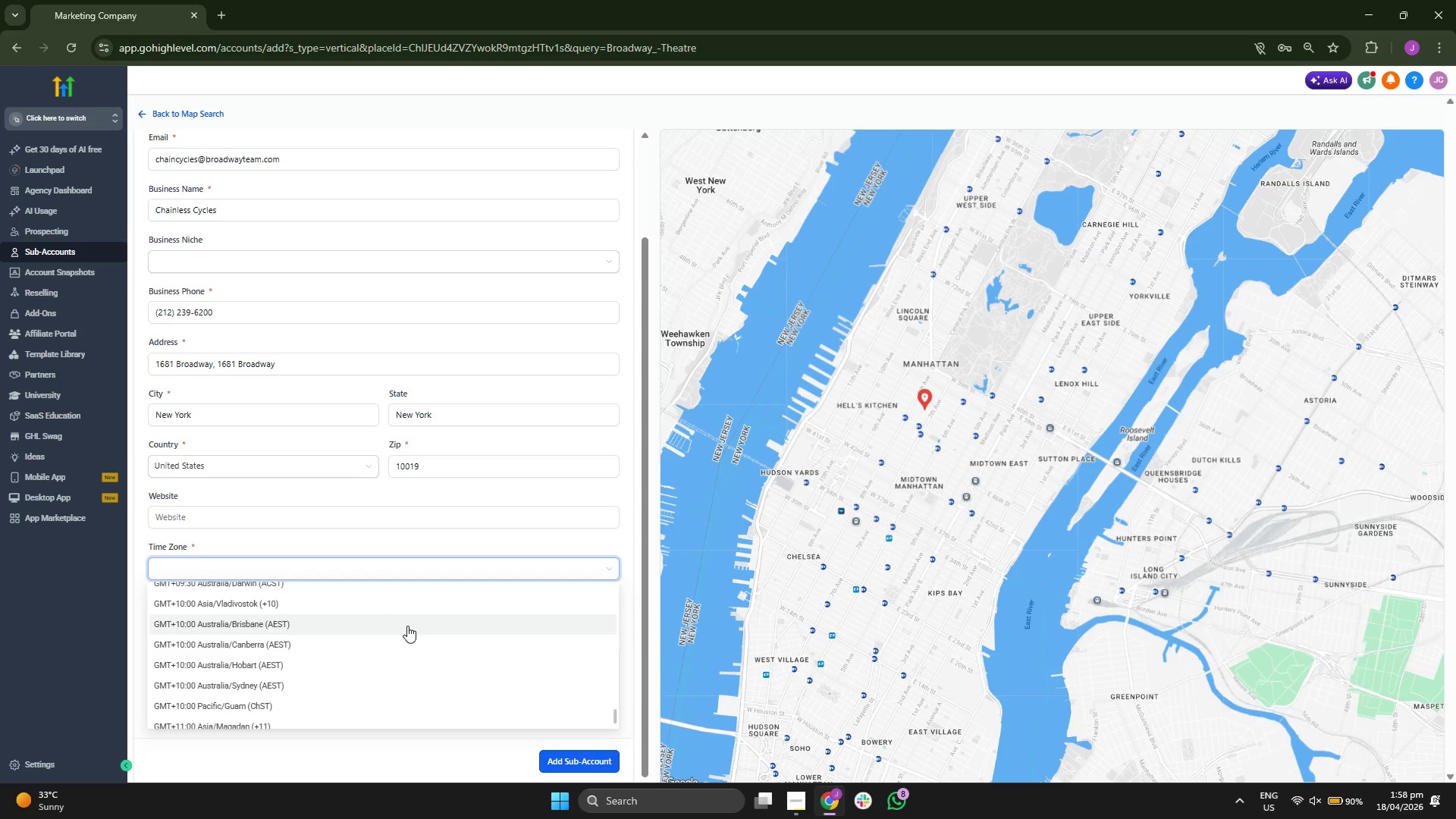 
scroll: coordinate [406, 624], scroll_direction: down, amount: 3.0
 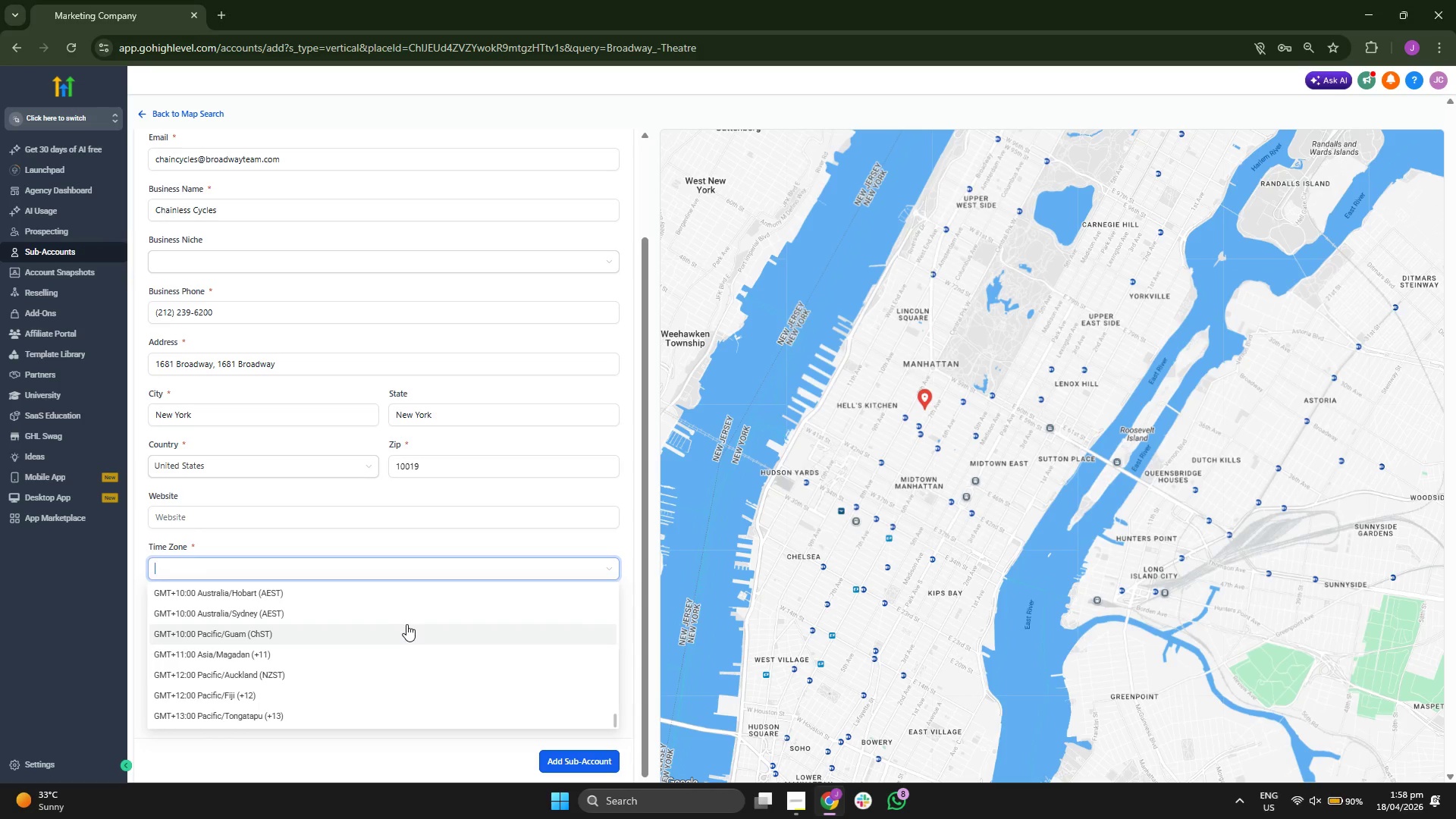 
scroll: coordinate [406, 624], scroll_direction: up, amount: 4.0
 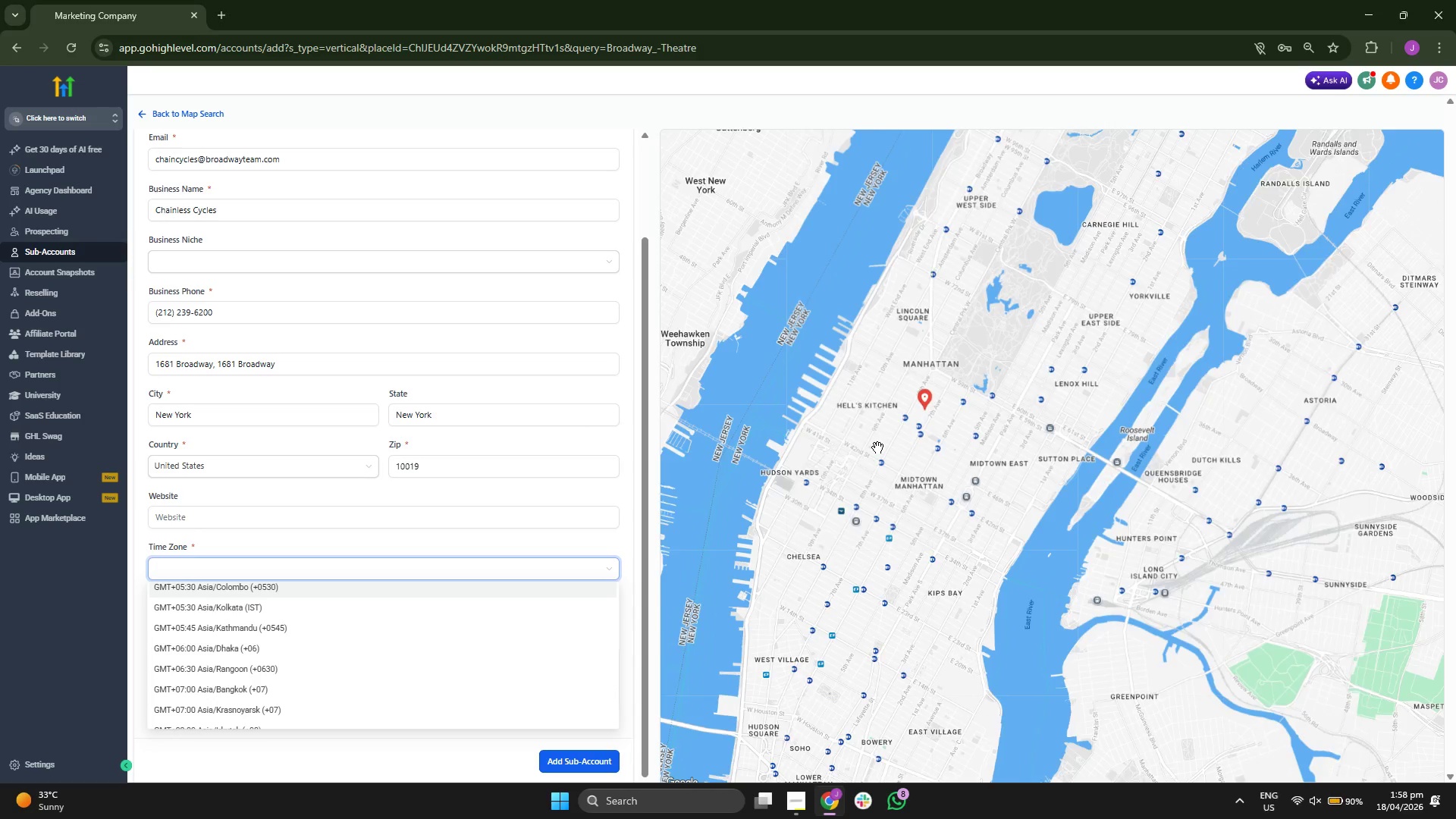 
left_click_drag(start_coordinate=[870, 444], to_coordinate=[873, 490])
 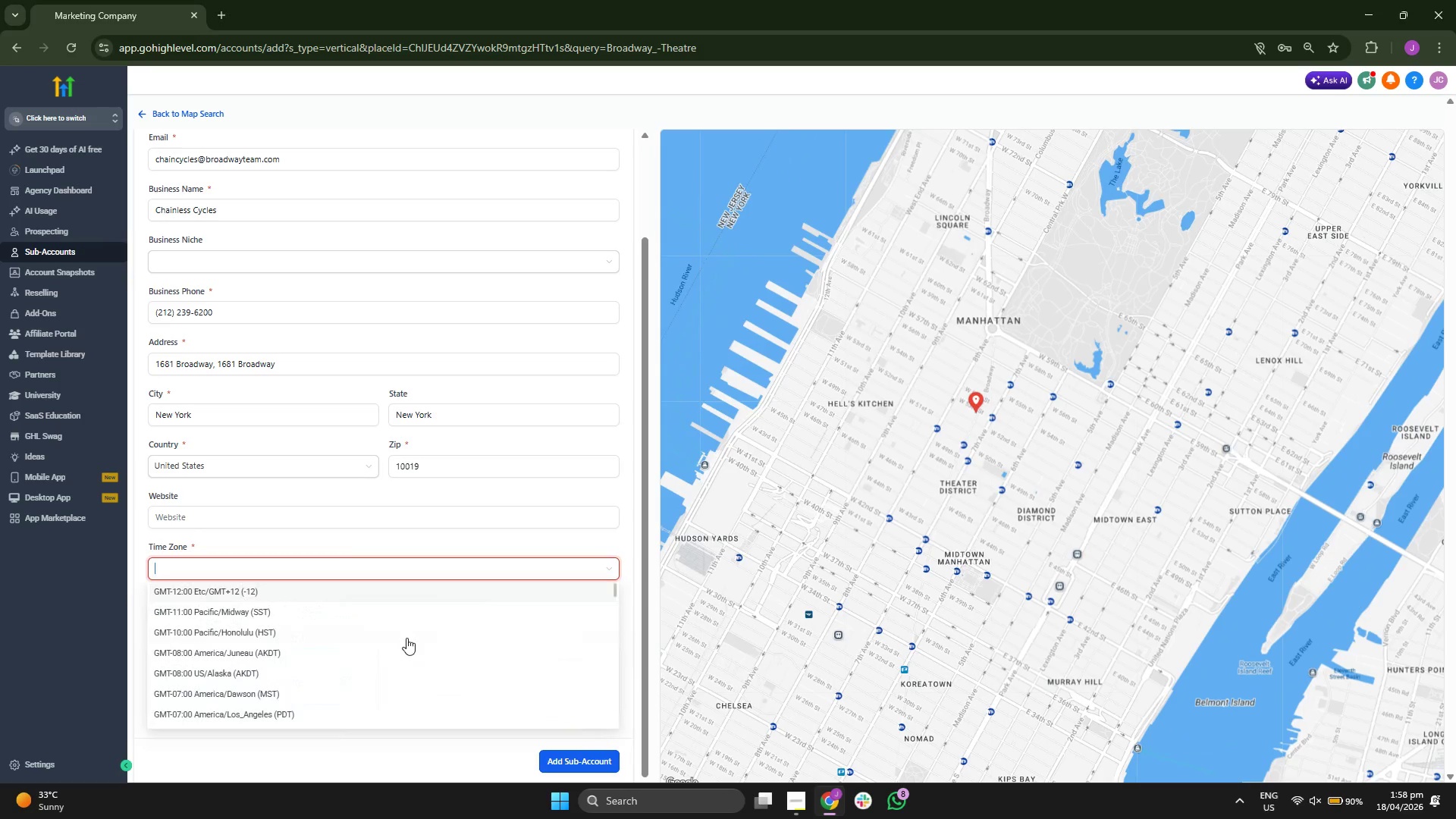 
scroll: coordinate [403, 641], scroll_direction: up, amount: 3.0
 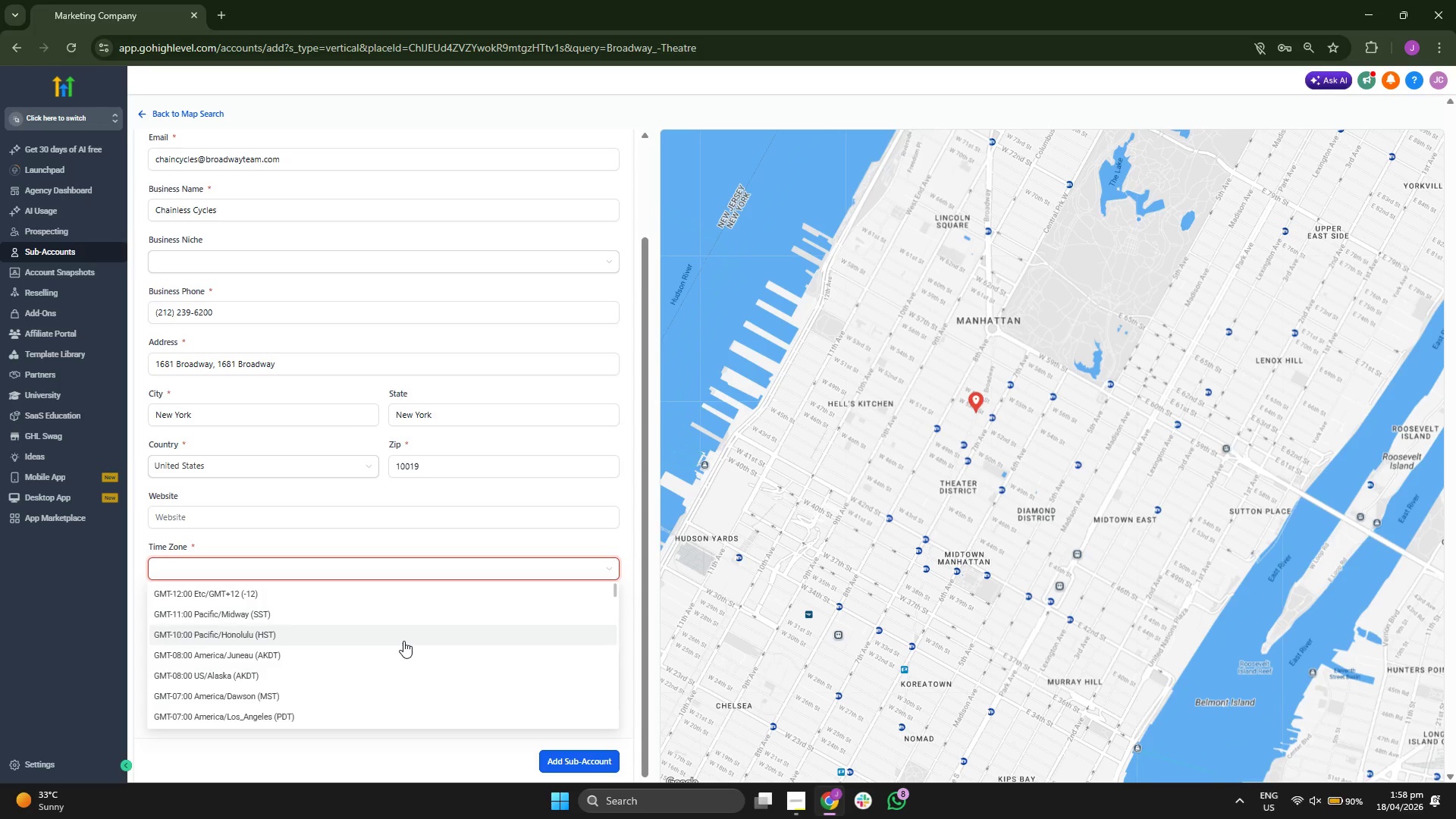 
scroll: coordinate [416, 631], scroll_direction: down, amount: 8.0
 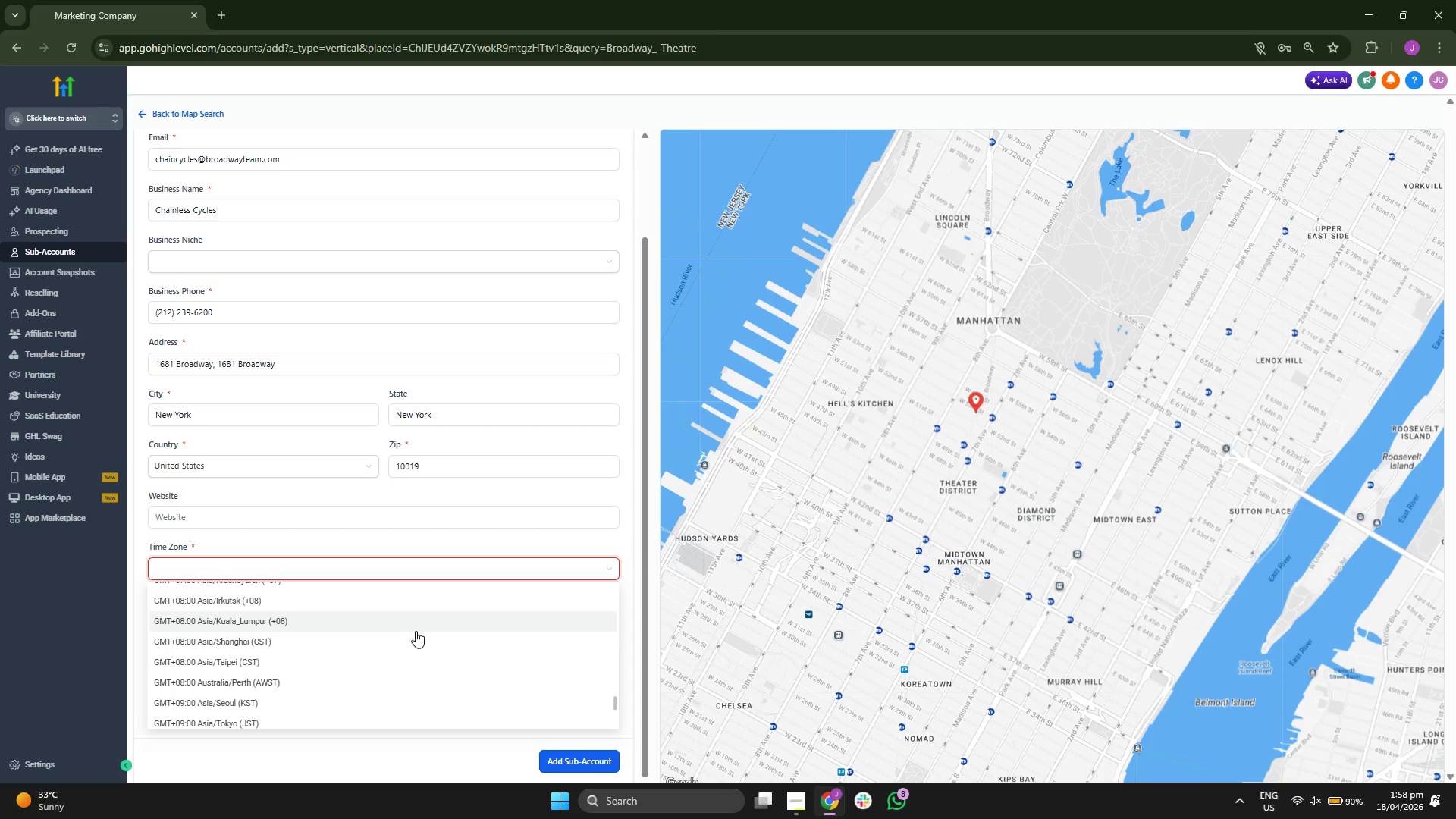 
scroll: coordinate [416, 631], scroll_direction: down, amount: 4.0
 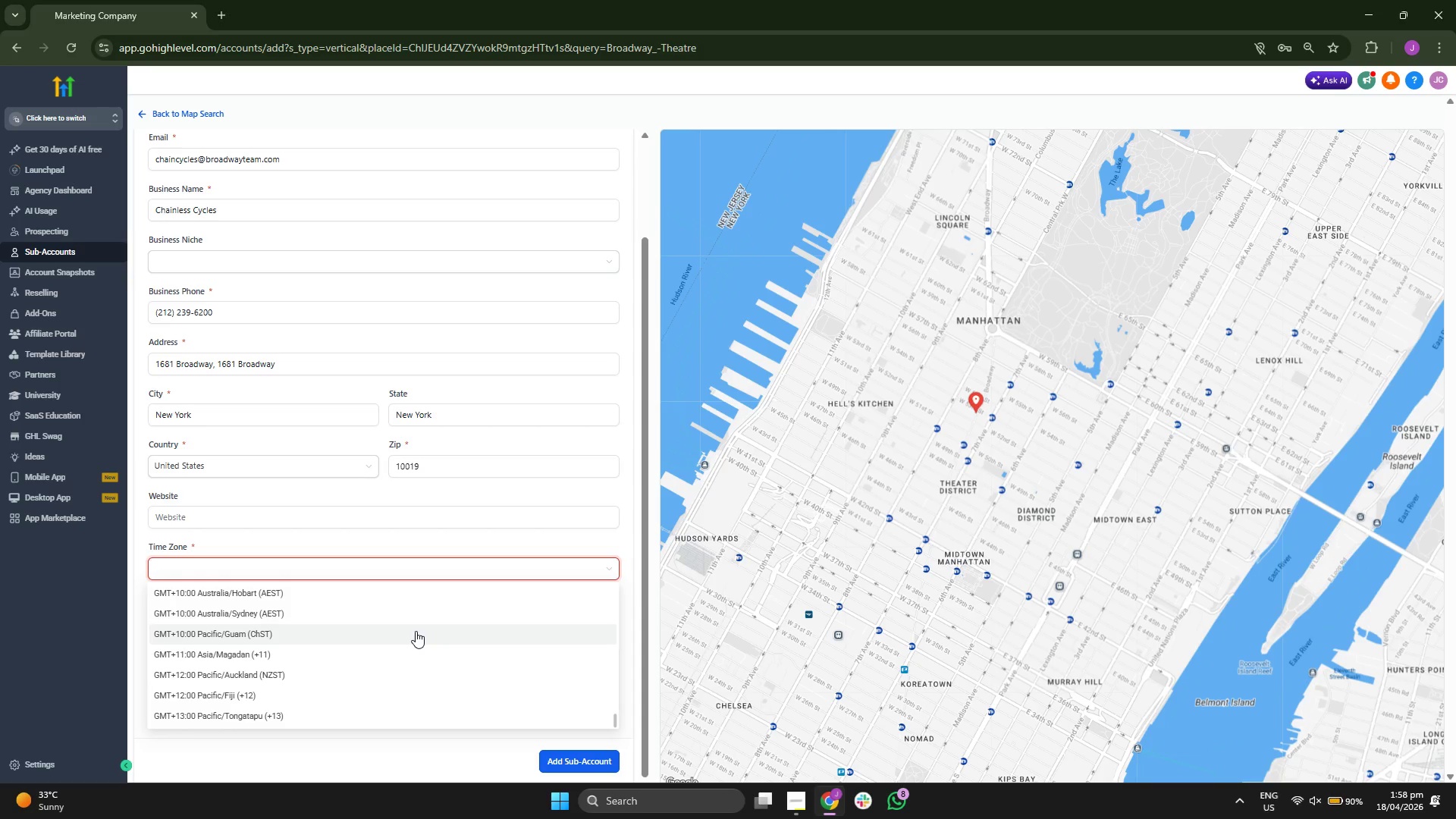 
scroll: coordinate [420, 661], scroll_direction: up, amount: 7.0
 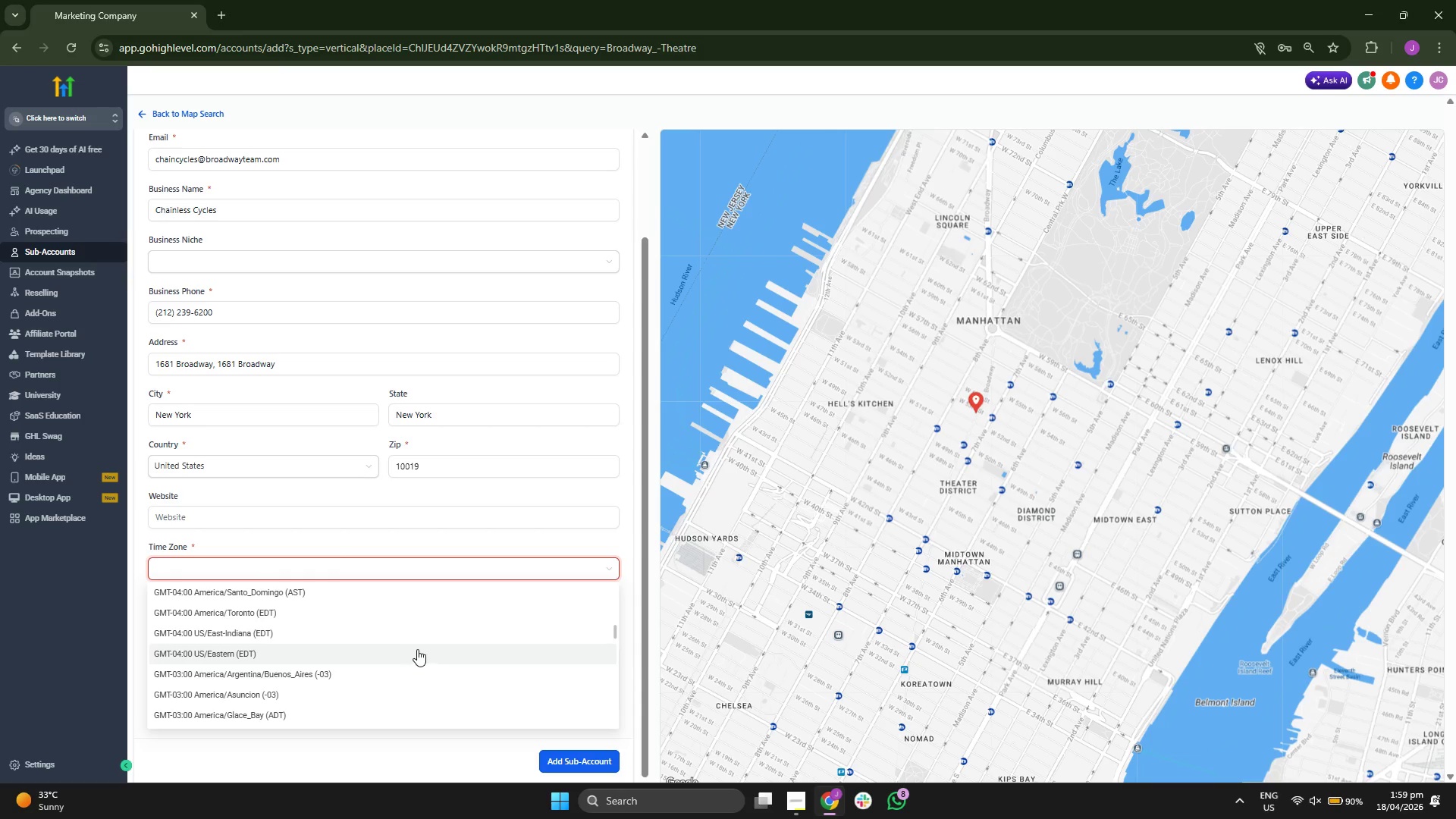 
type(New)
 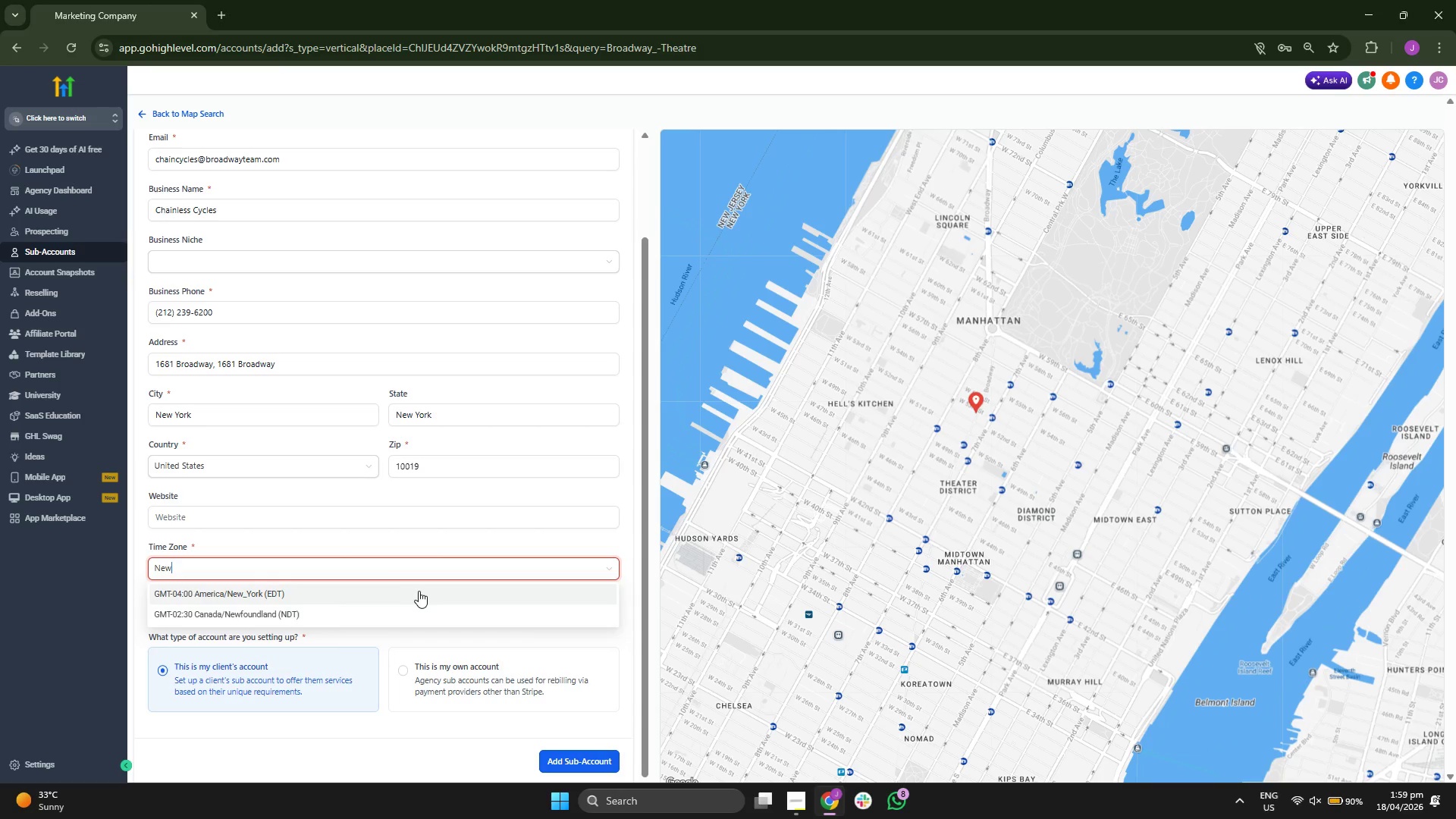 
left_click([410, 591])
 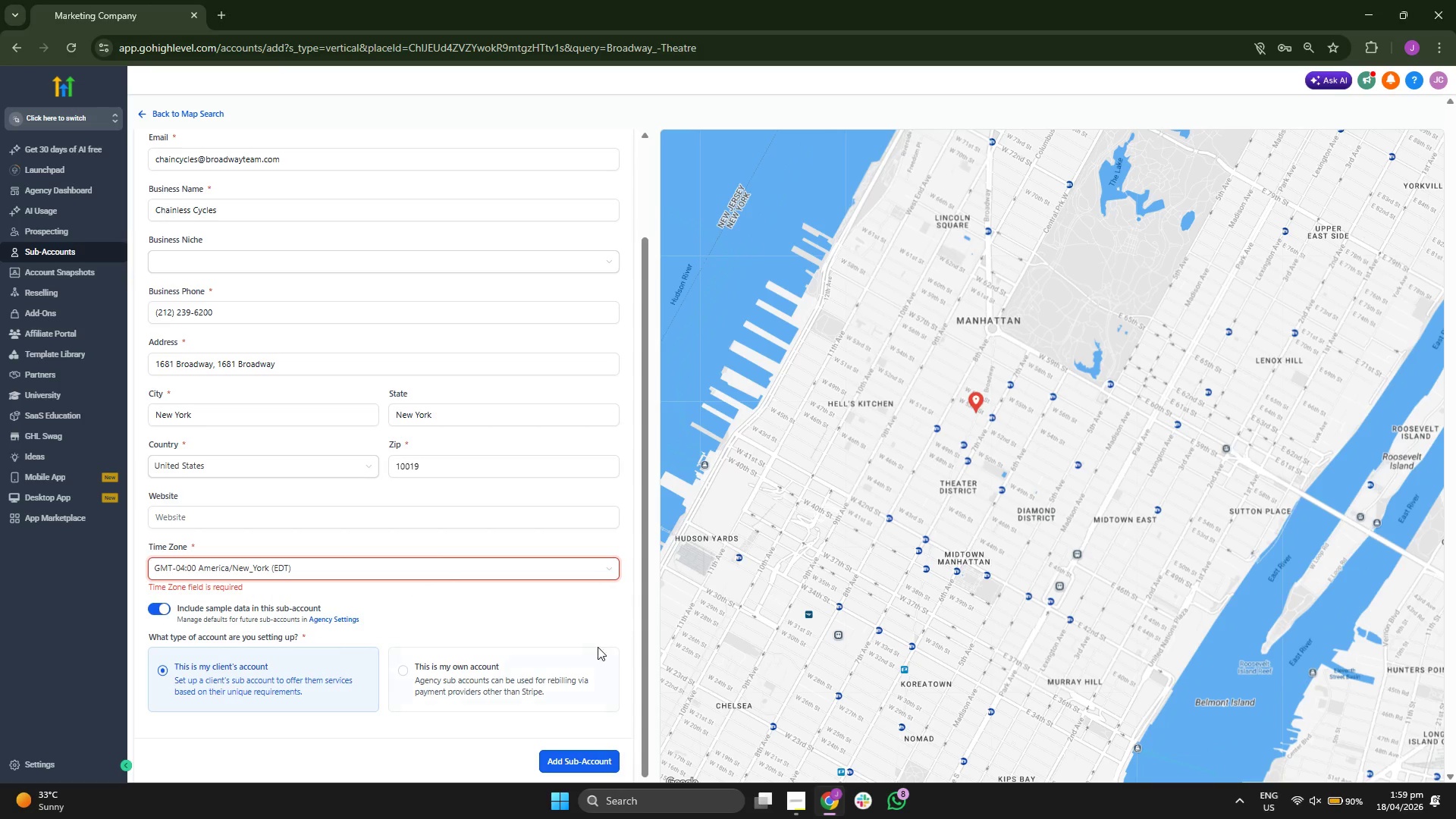 
left_click([589, 613])
 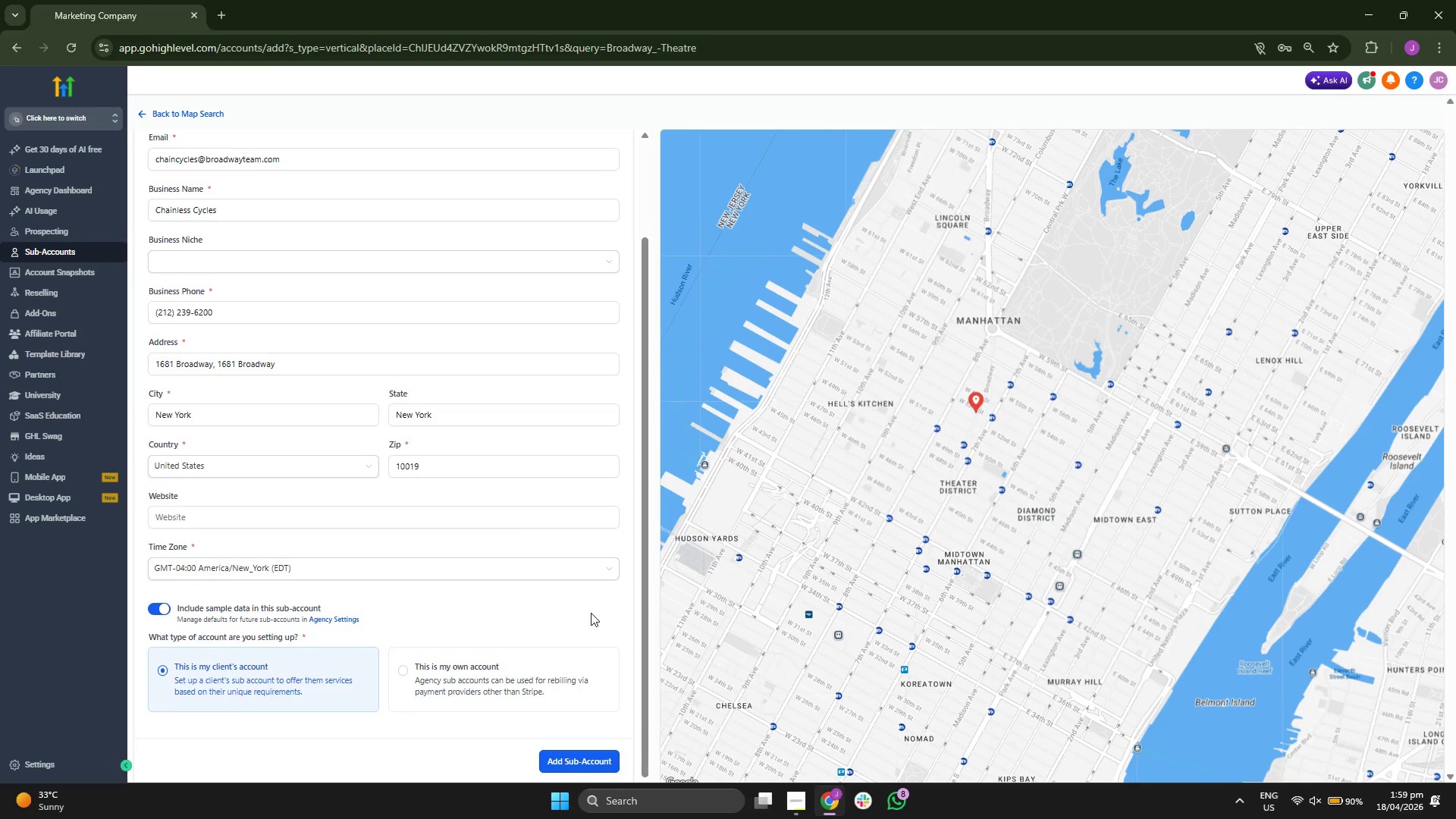 
scroll: coordinate [542, 548], scroll_direction: up, amount: 4.0